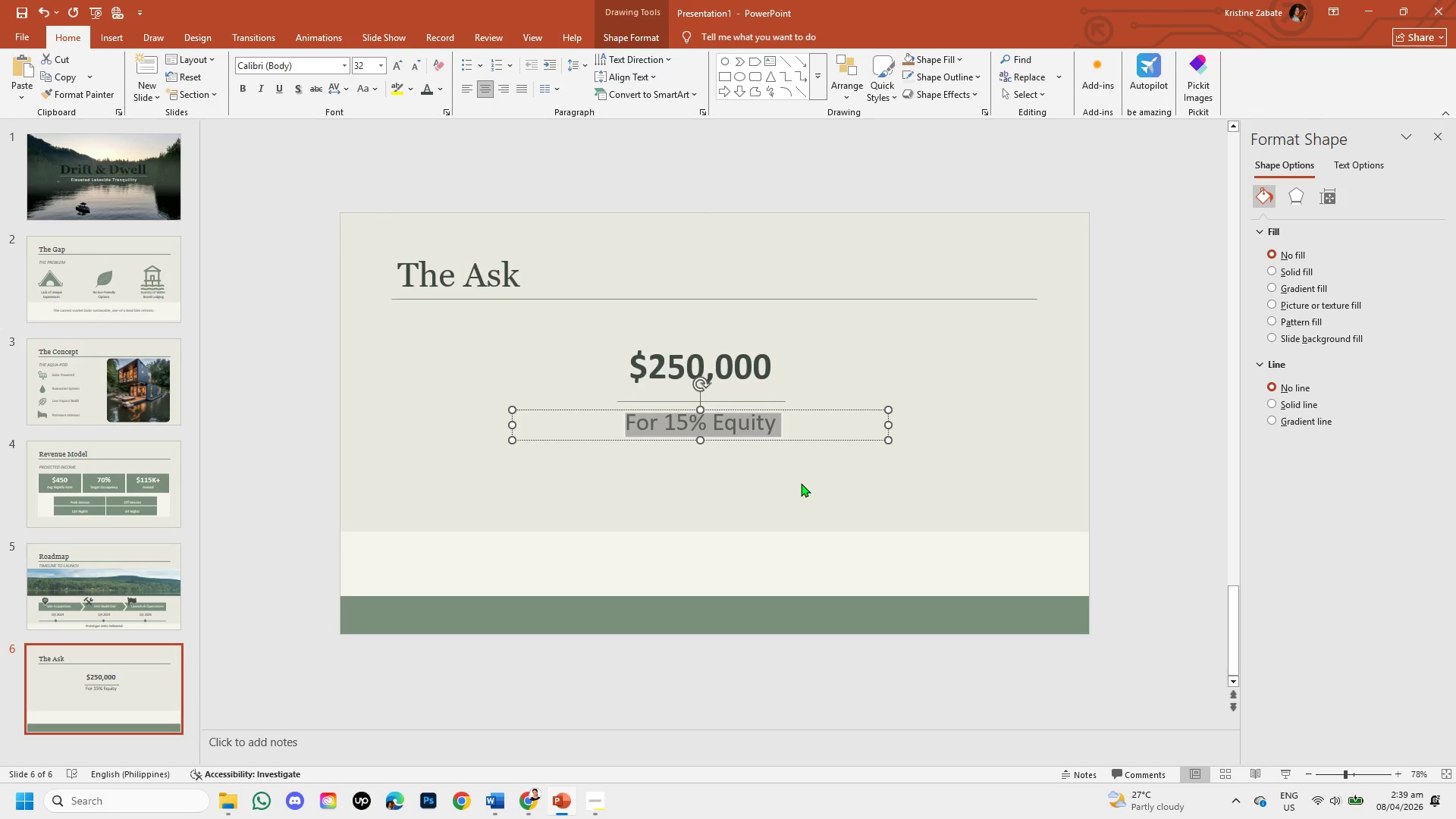 
left_click([801, 483])
 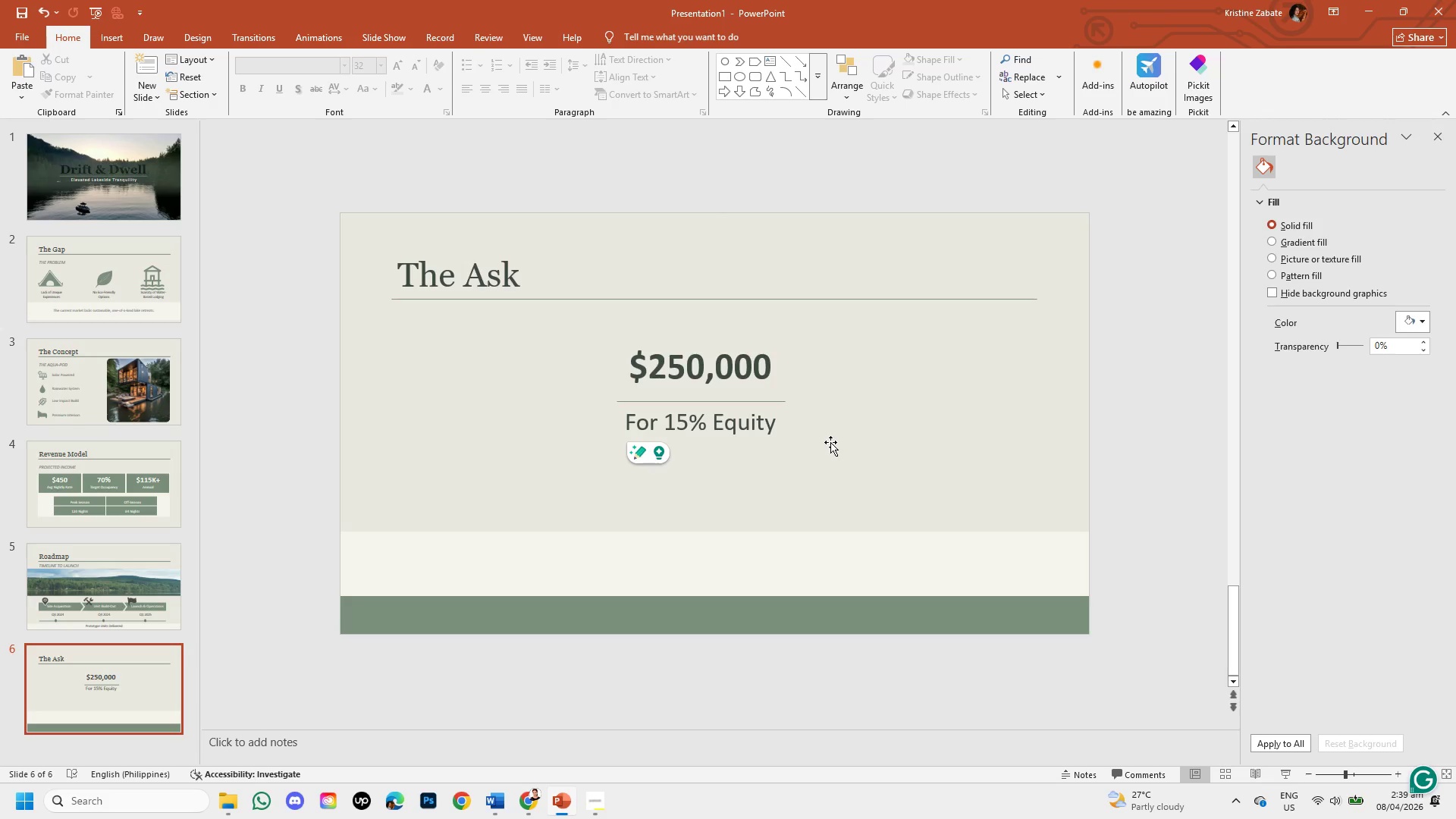 
left_click([758, 430])
 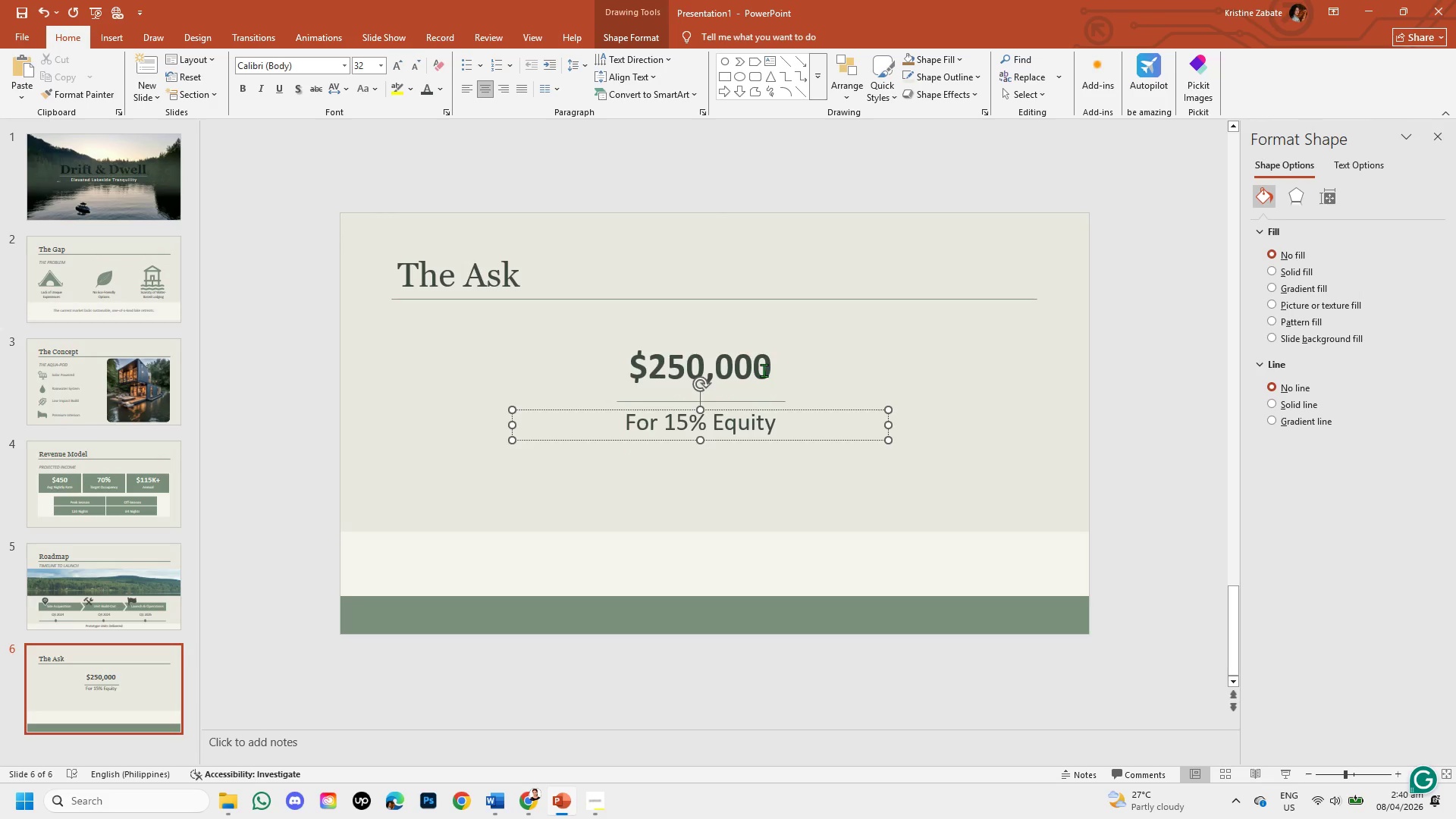 
wait(6.69)
 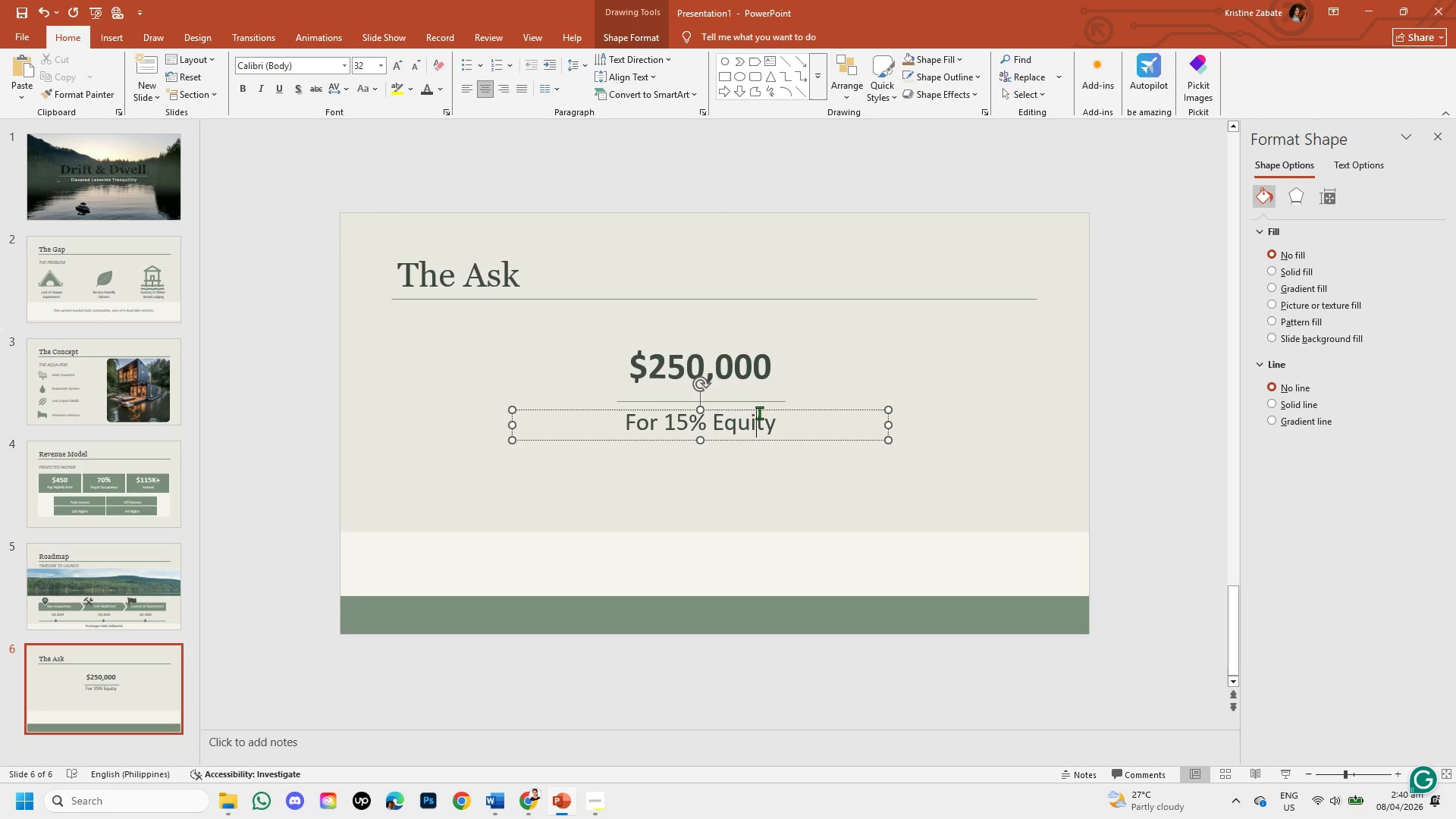 
left_click([747, 514])
 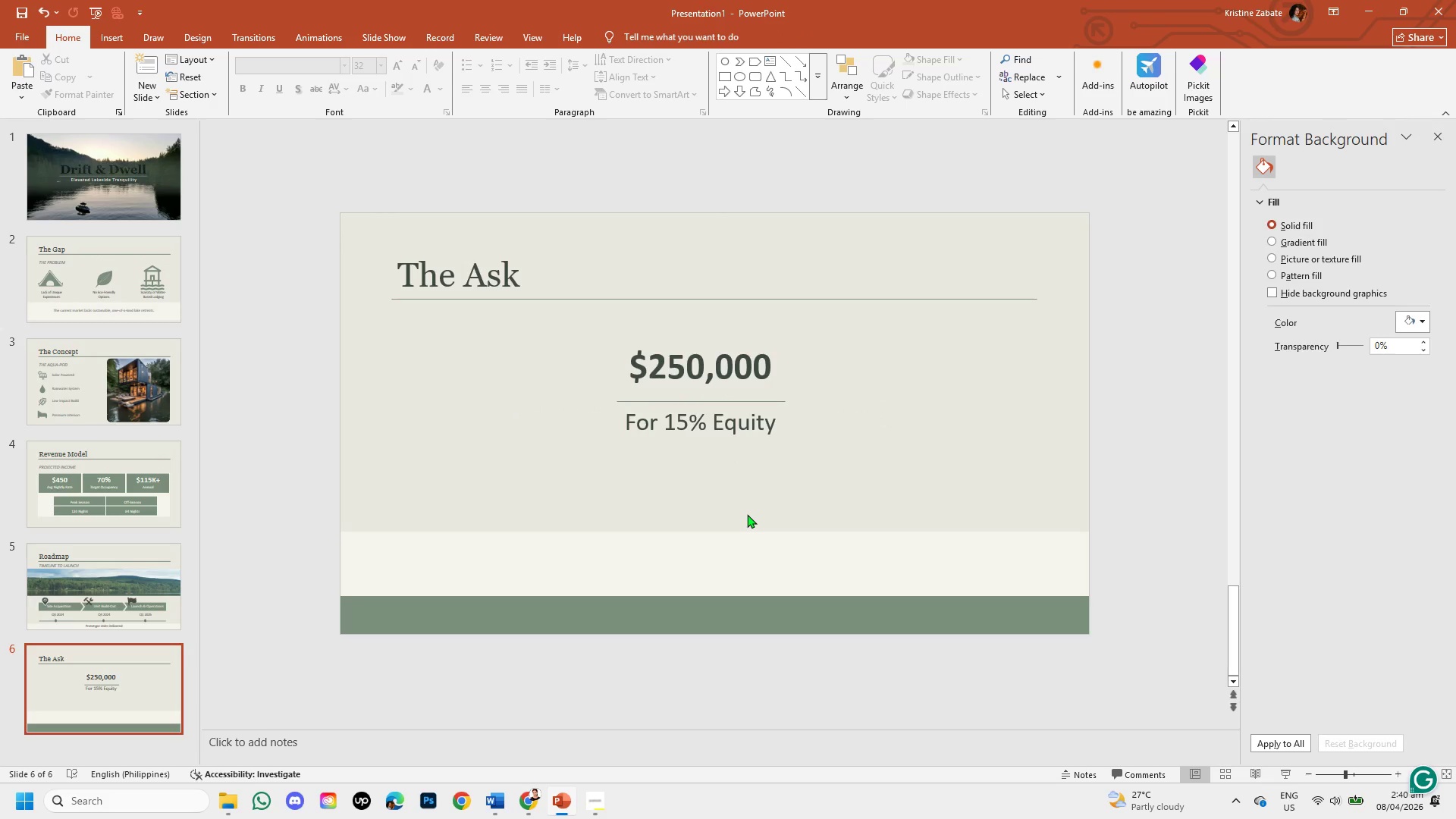 
wait(8.52)
 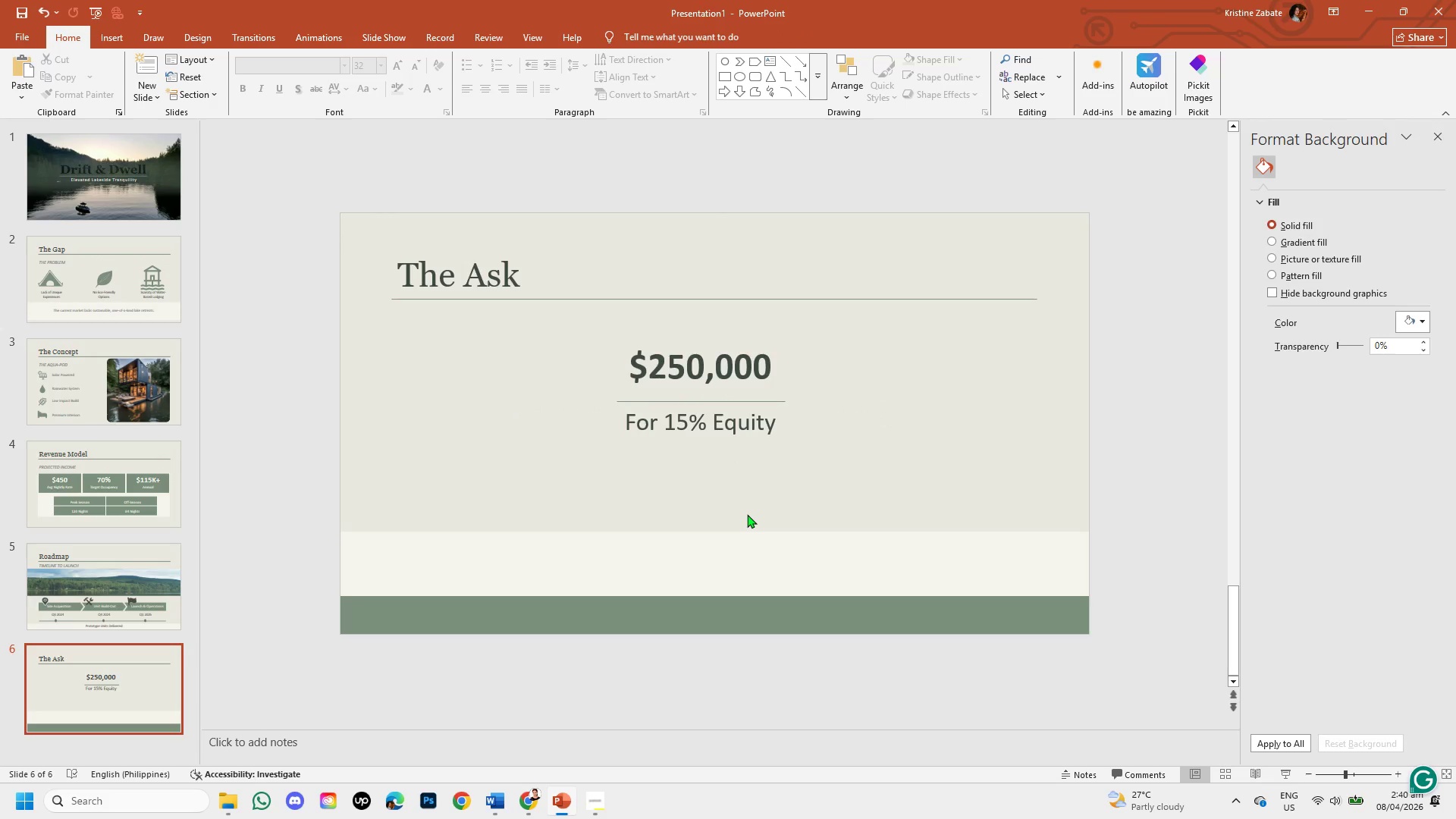 
left_click([124, 36])
 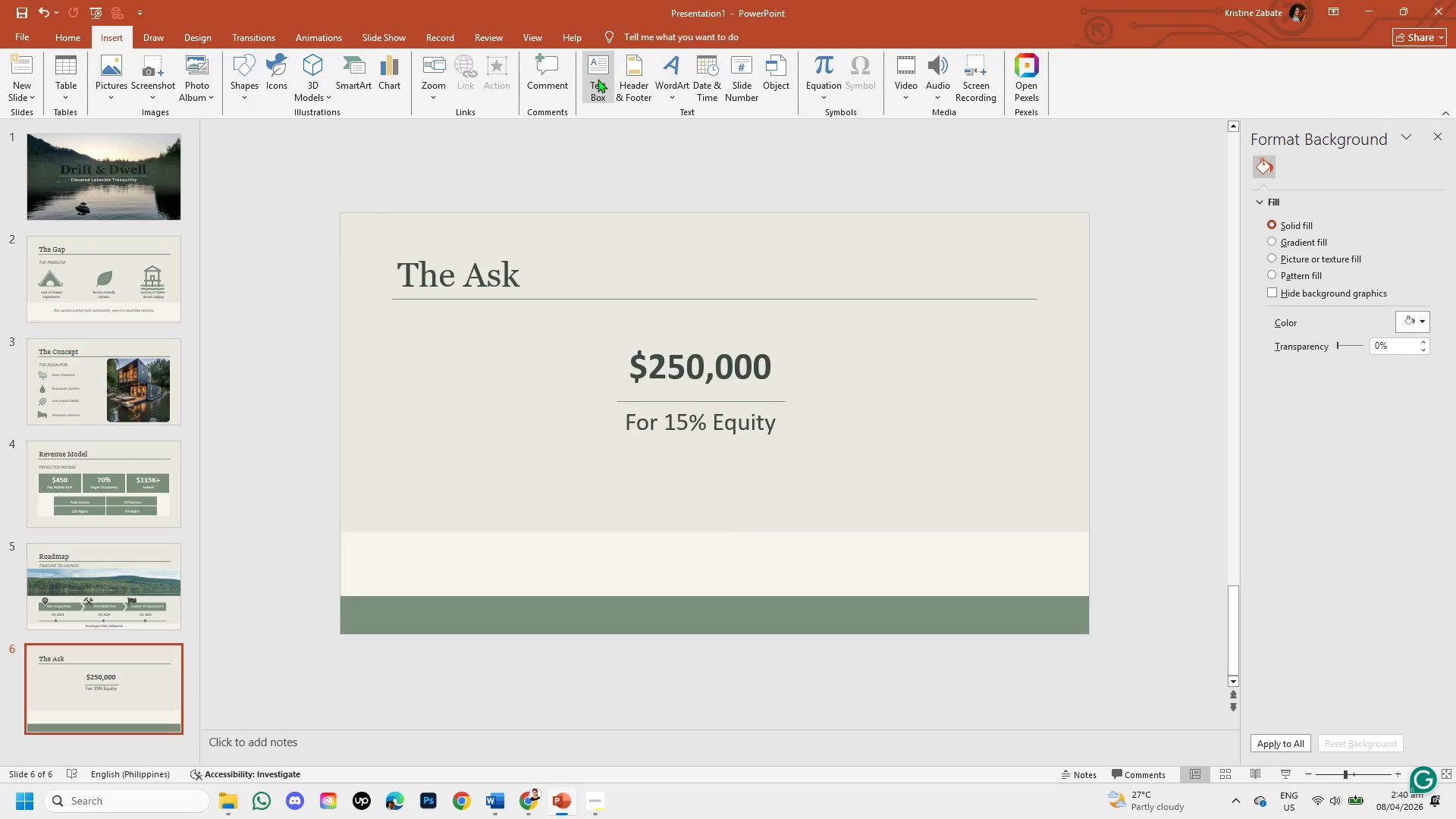 
left_click([597, 80])
 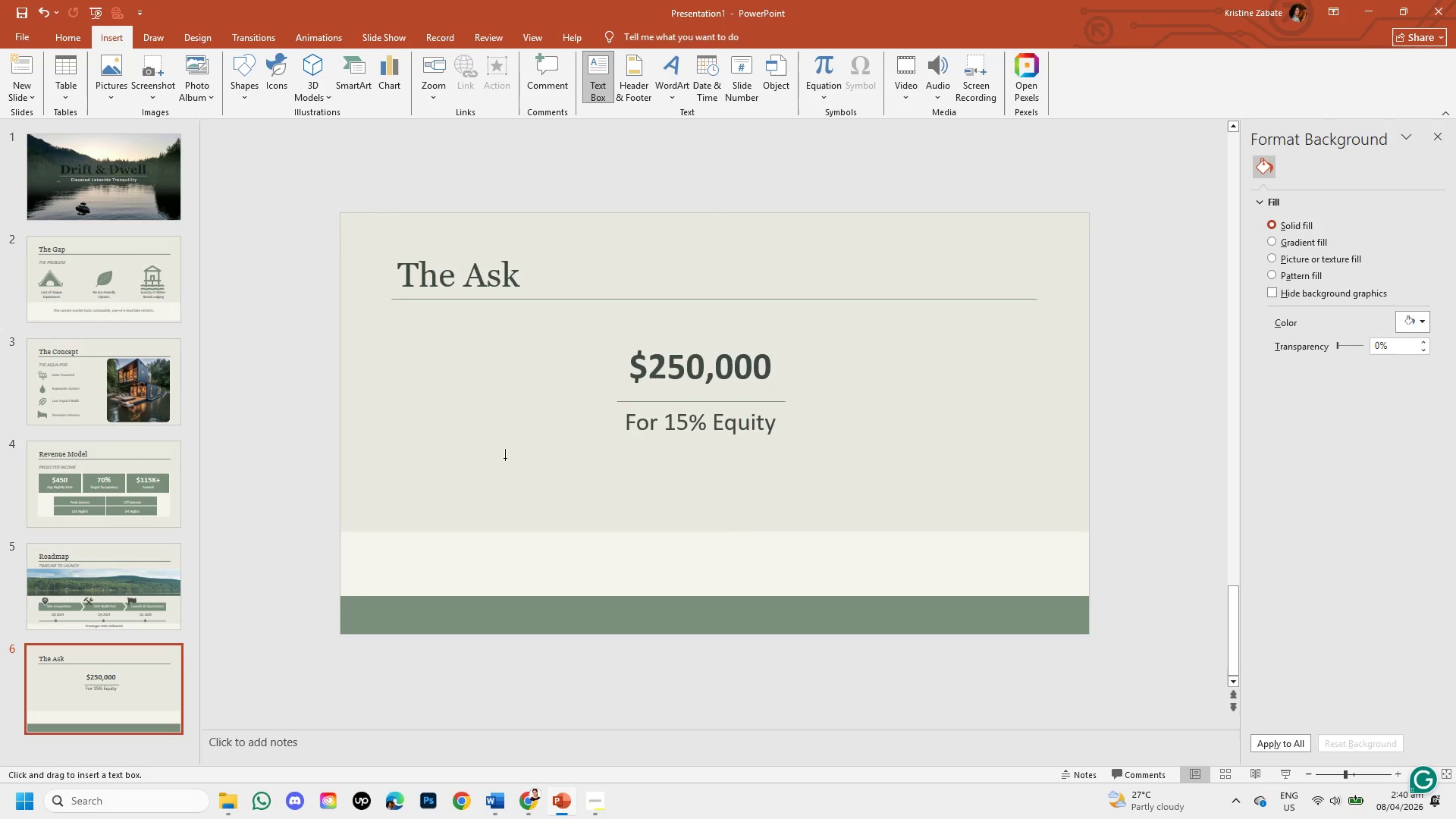 
left_click_drag(start_coordinate=[504, 458], to_coordinate=[949, 508])
 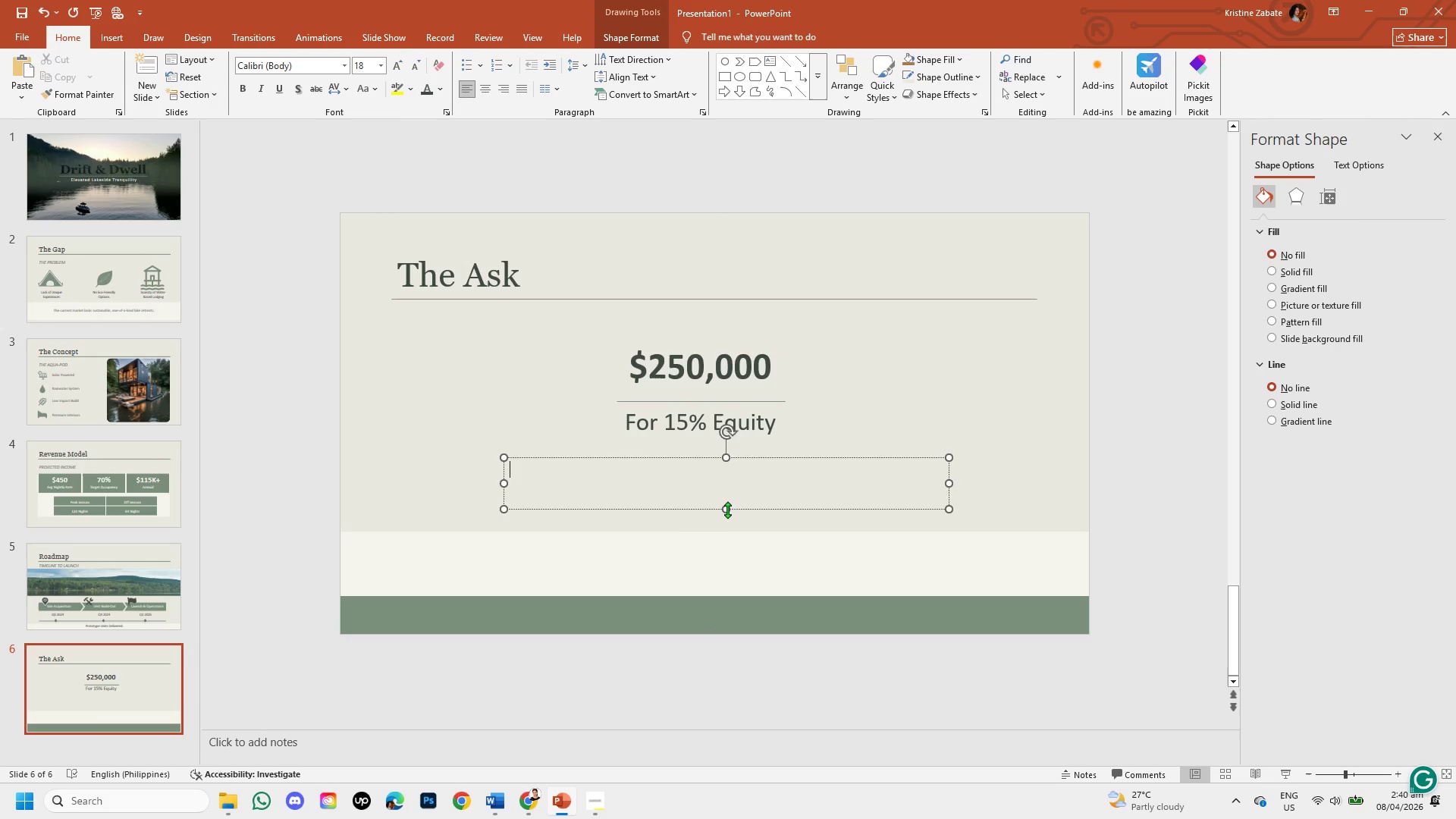 
type(3 Prototype)
 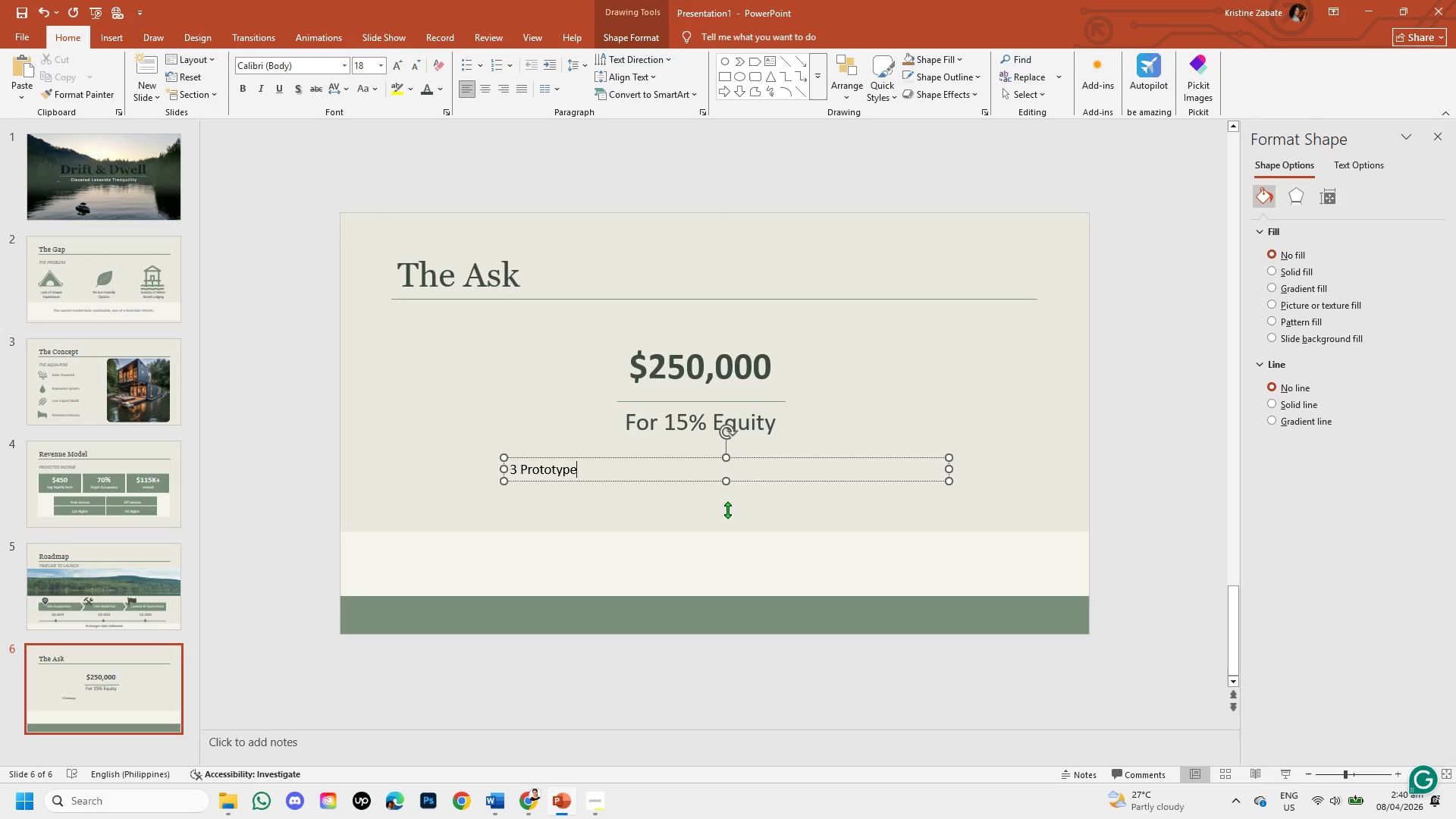 
key(Space)
 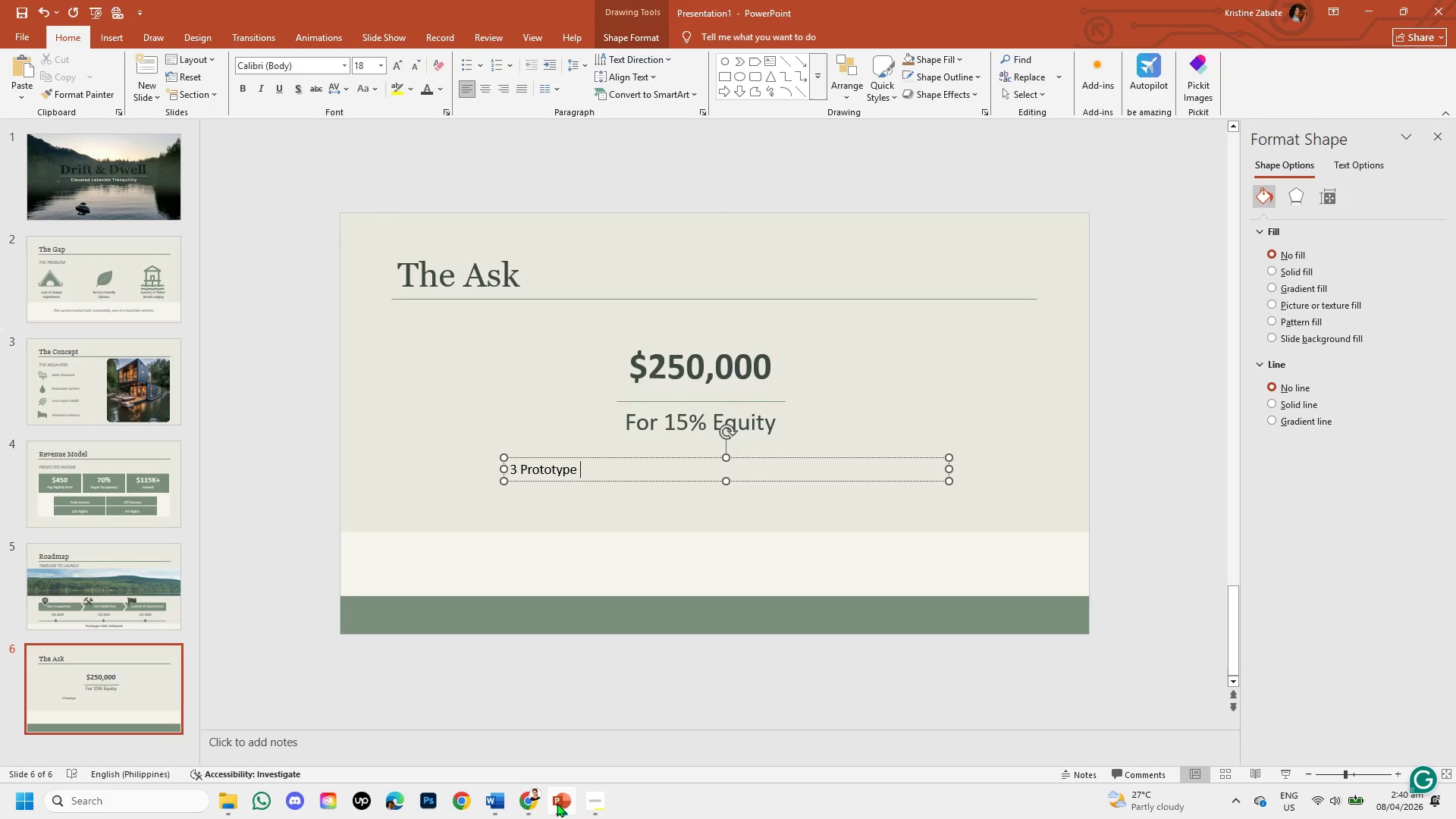 
left_click([592, 810])